 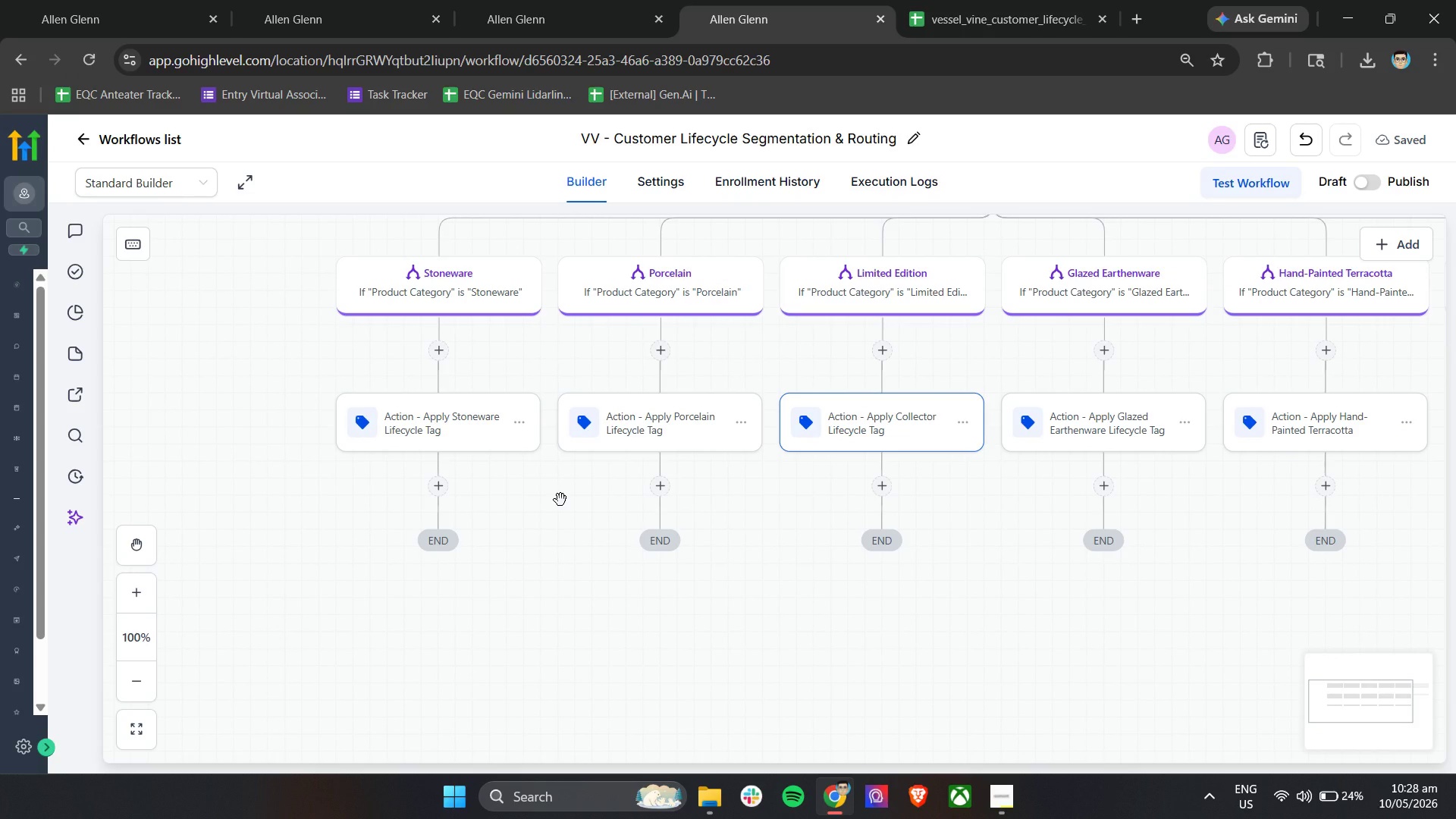 
left_click_drag(start_coordinate=[546, 488], to_coordinate=[568, 491])
 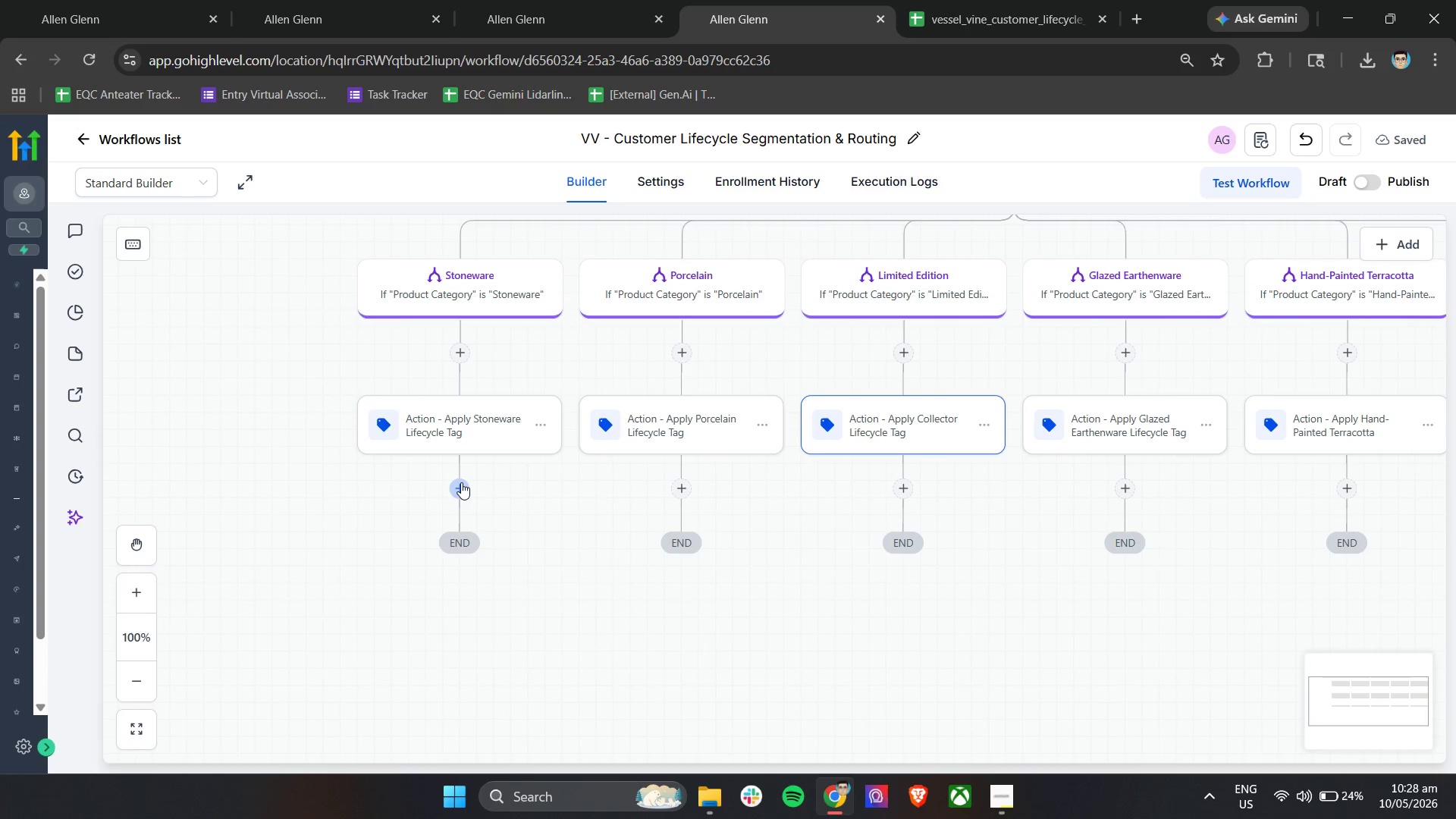 
left_click([461, 482])
 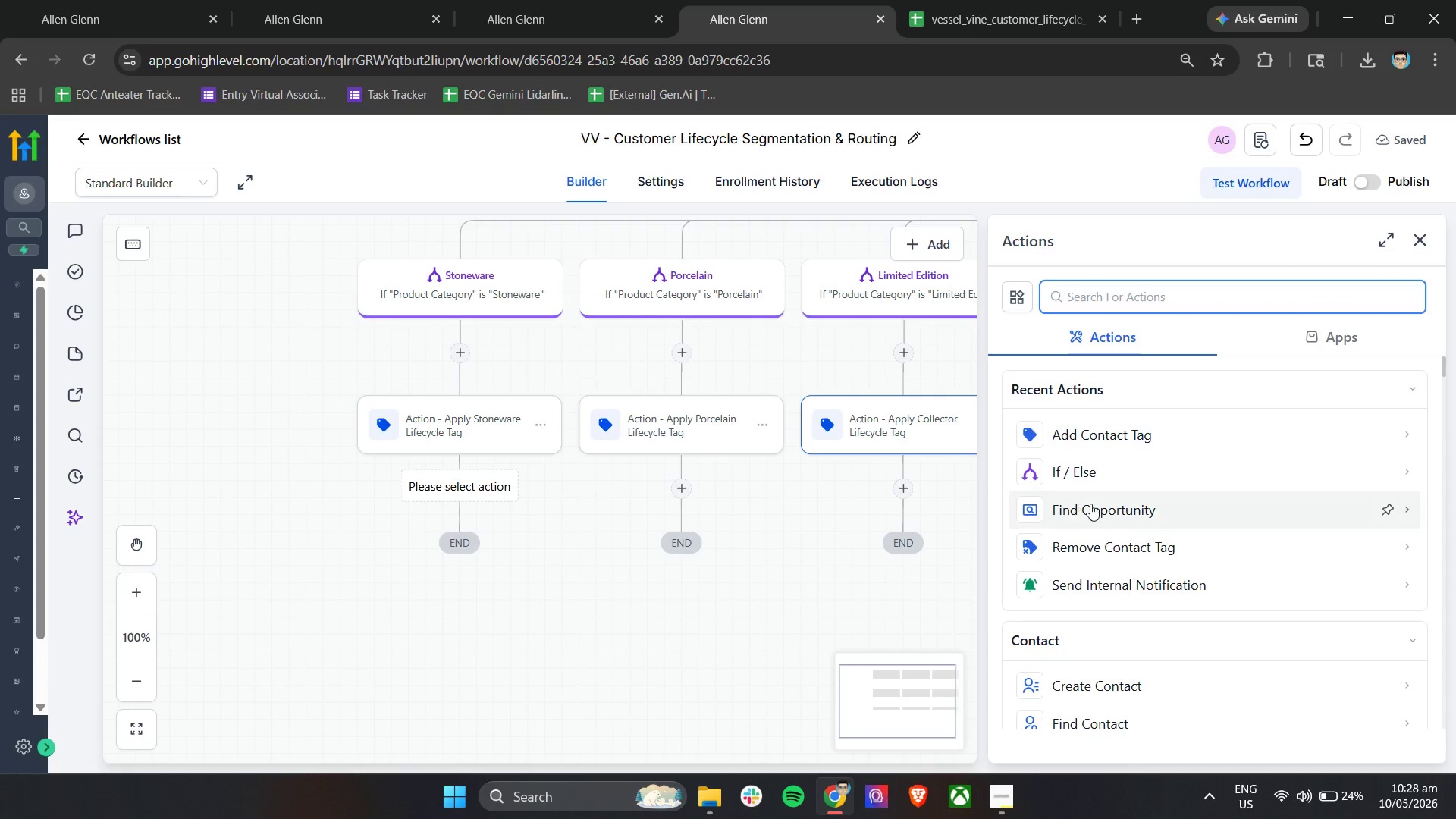 
scroll: coordinate [1096, 504], scroll_direction: down, amount: 5.0
 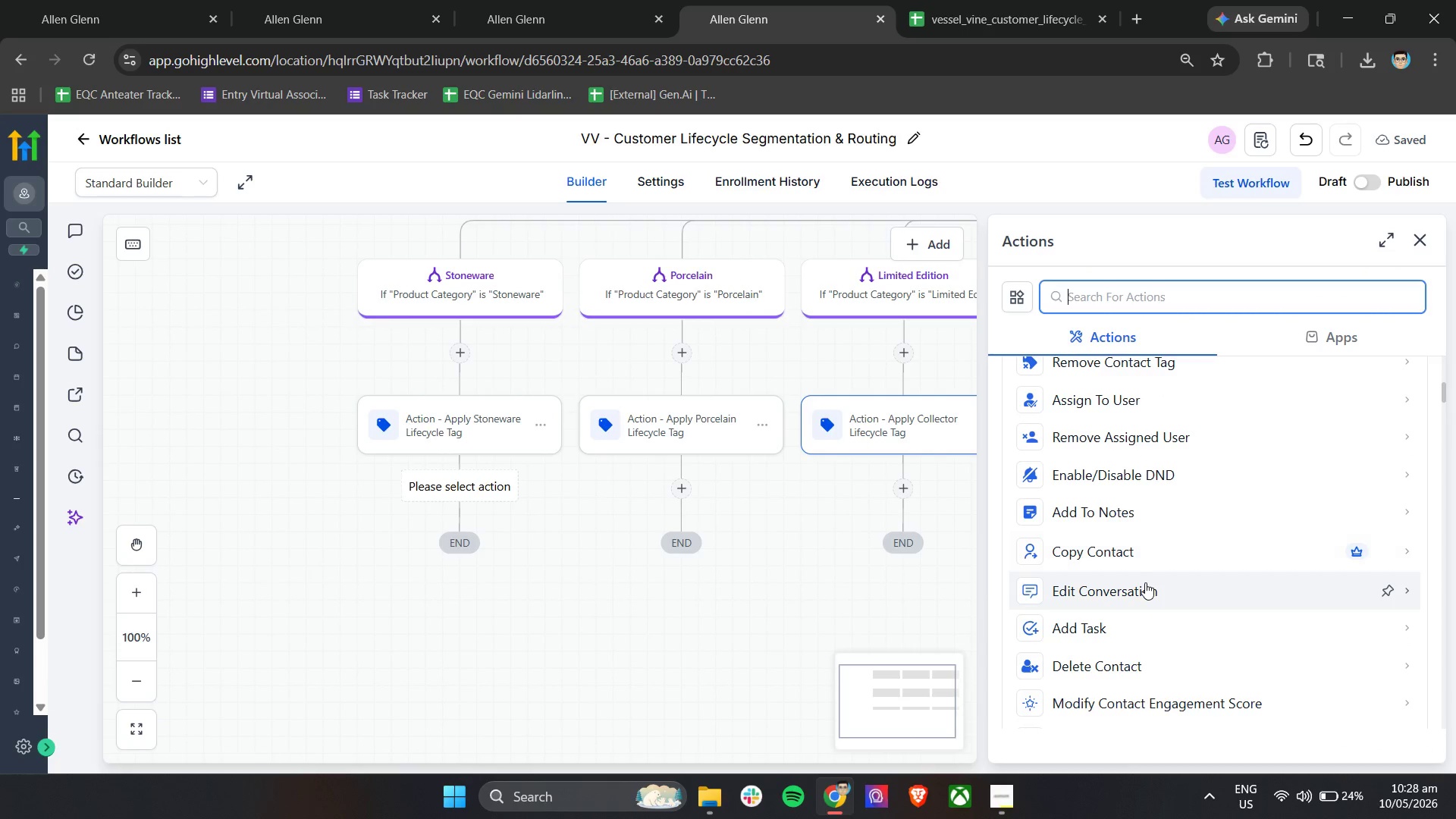 
left_click([1125, 510])
 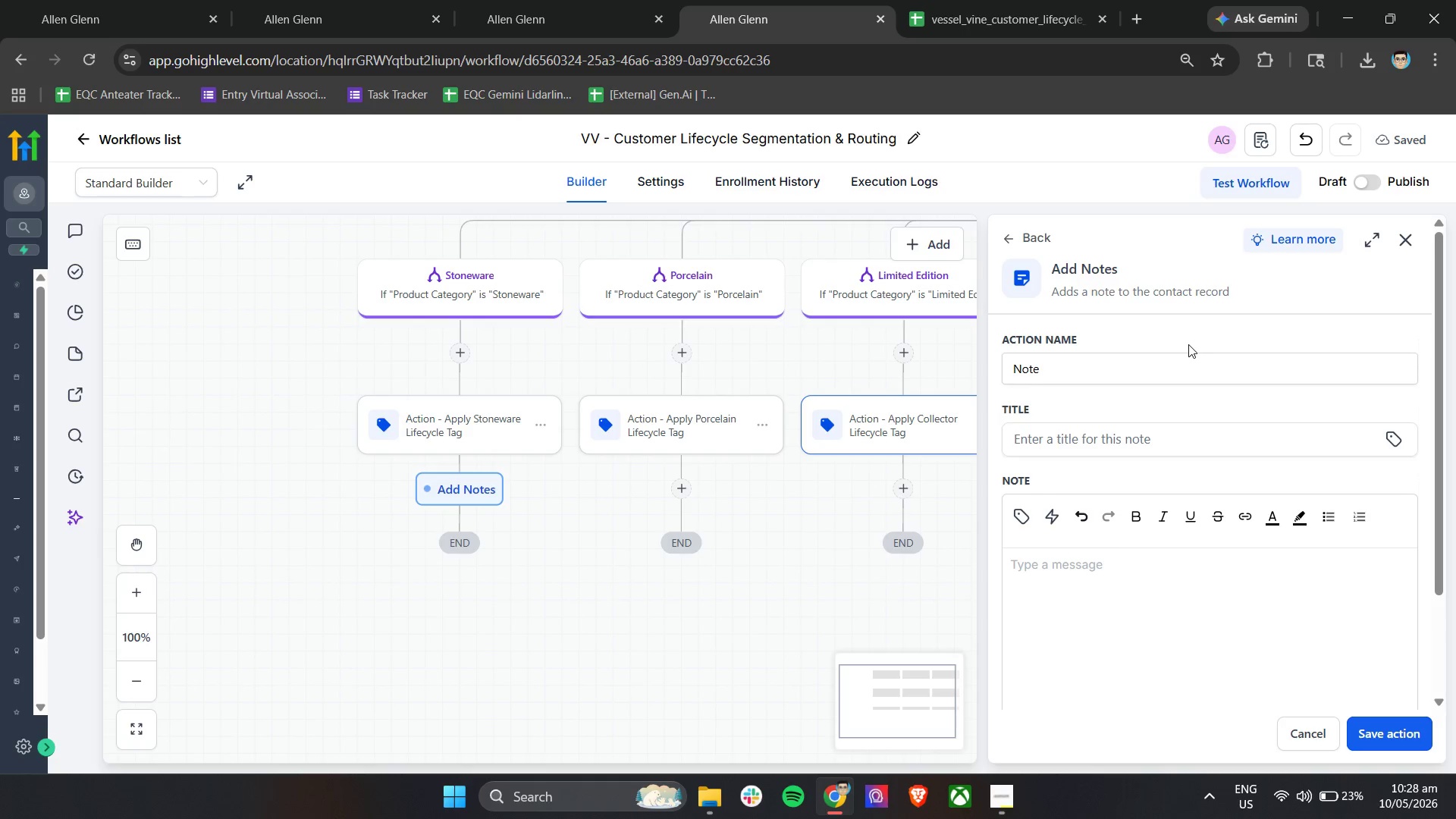 
wait(25.84)
 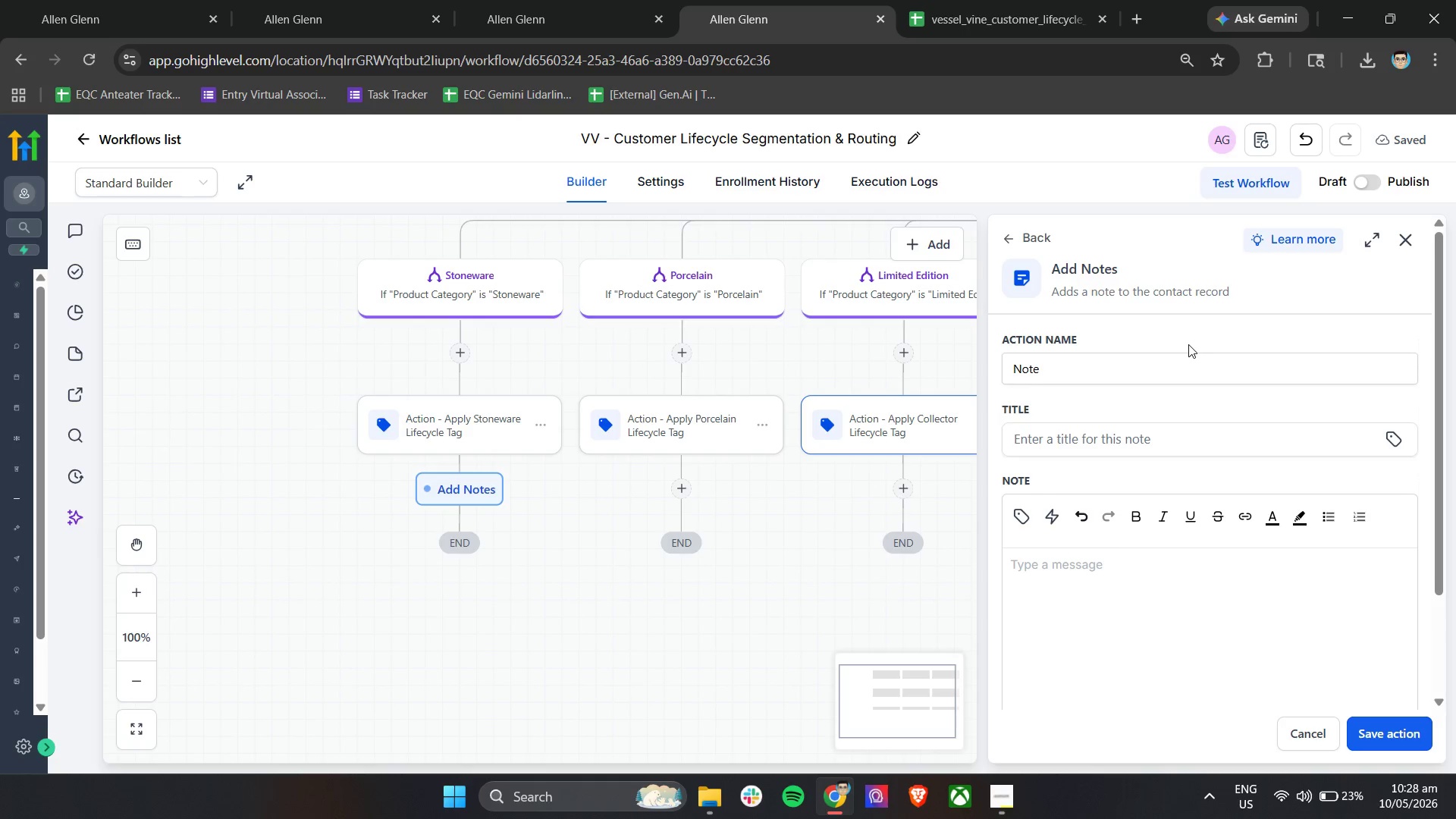 
scroll: coordinate [1188, 344], scroll_direction: up, amount: 1.0
 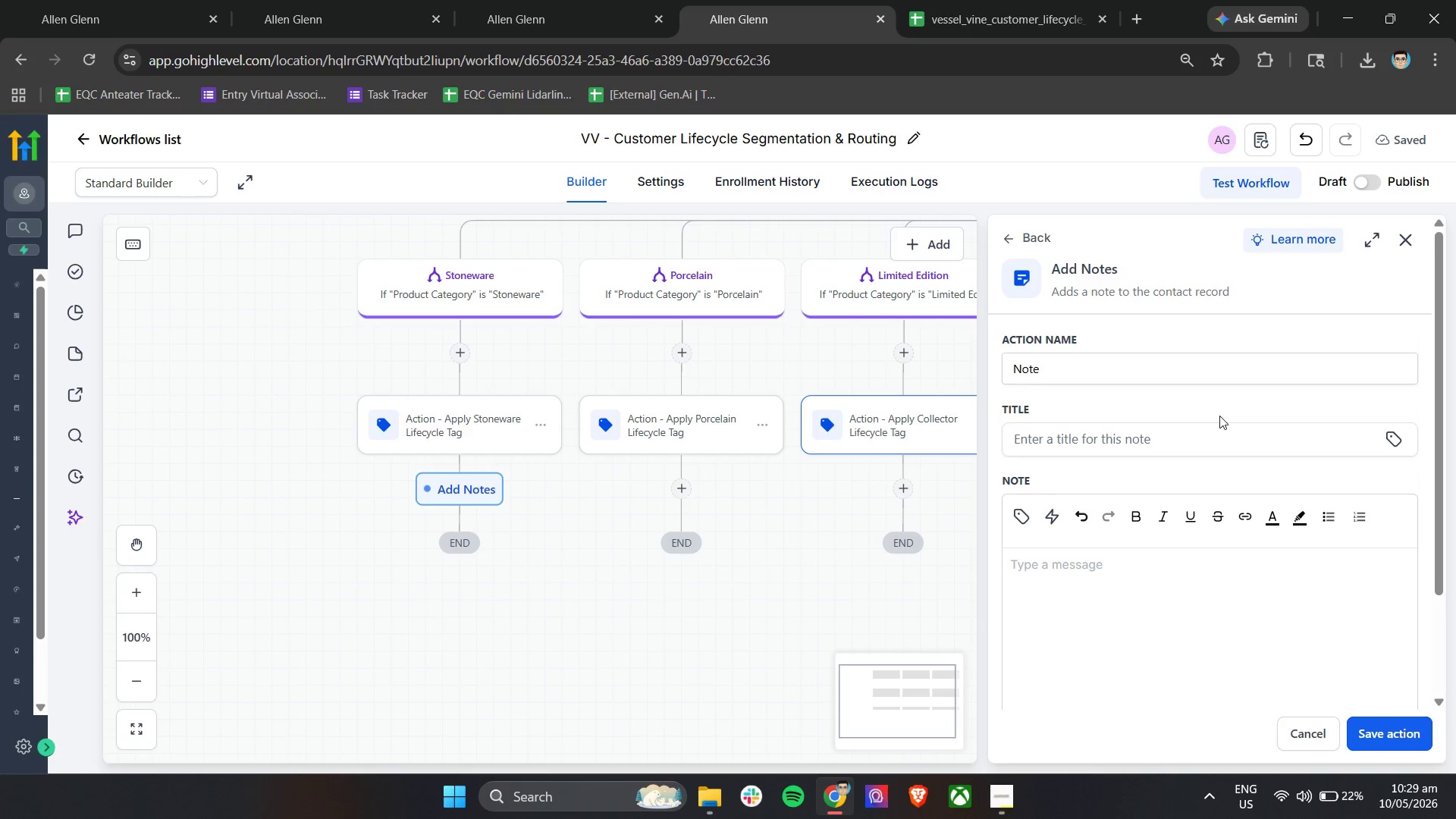 
wait(33.25)
 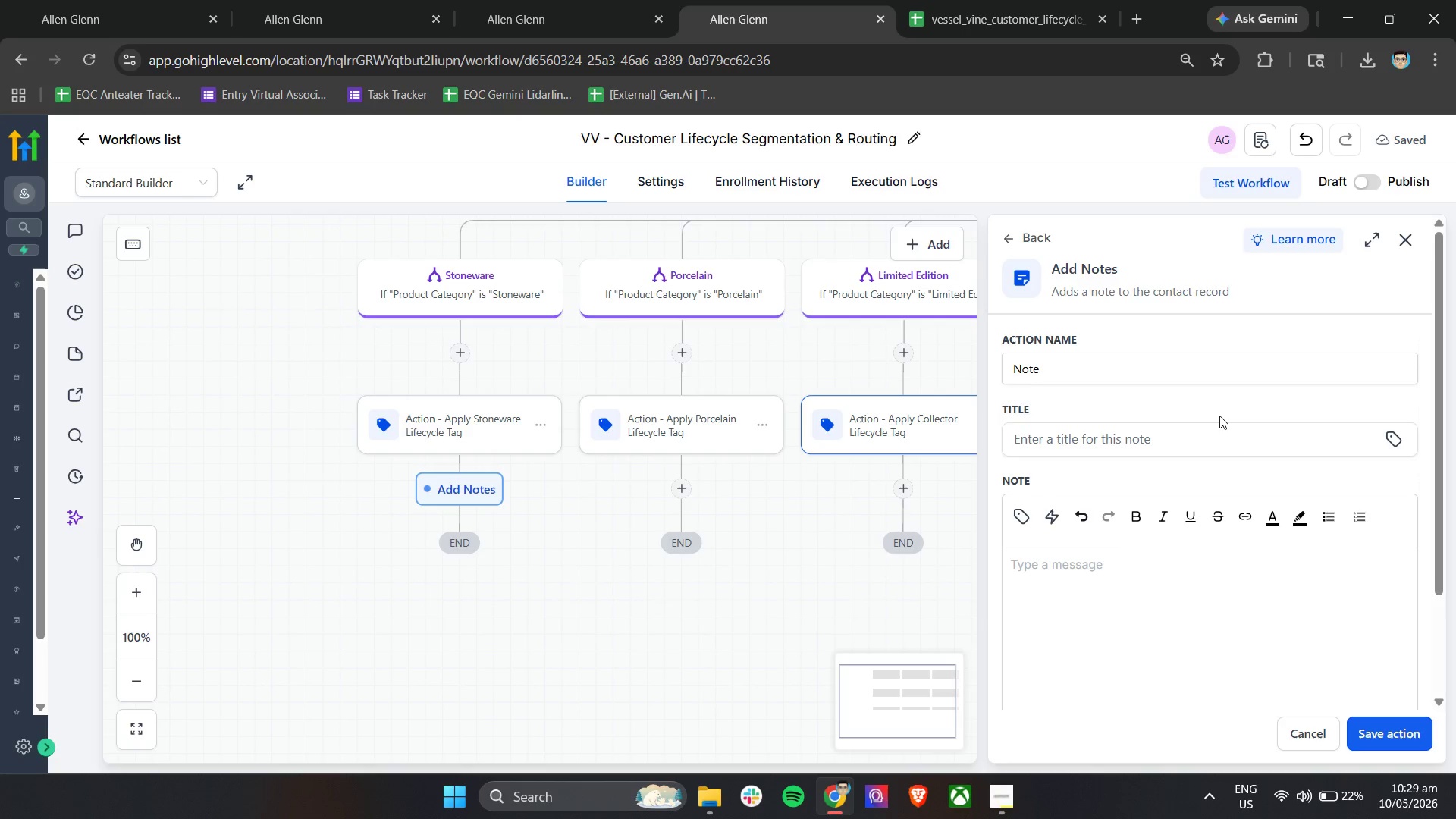 
double_click([1119, 364])
 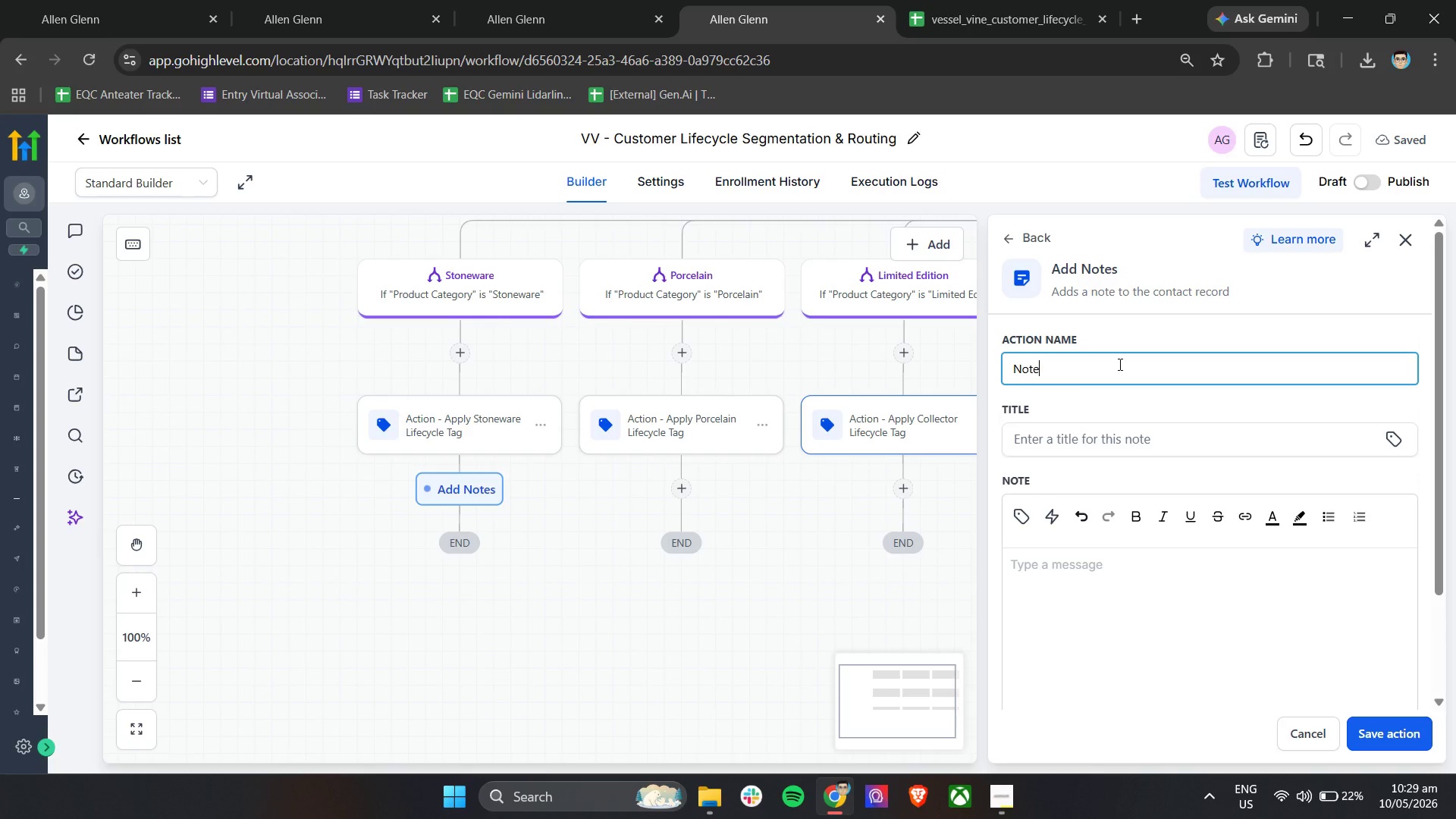 
triple_click([1119, 364])
 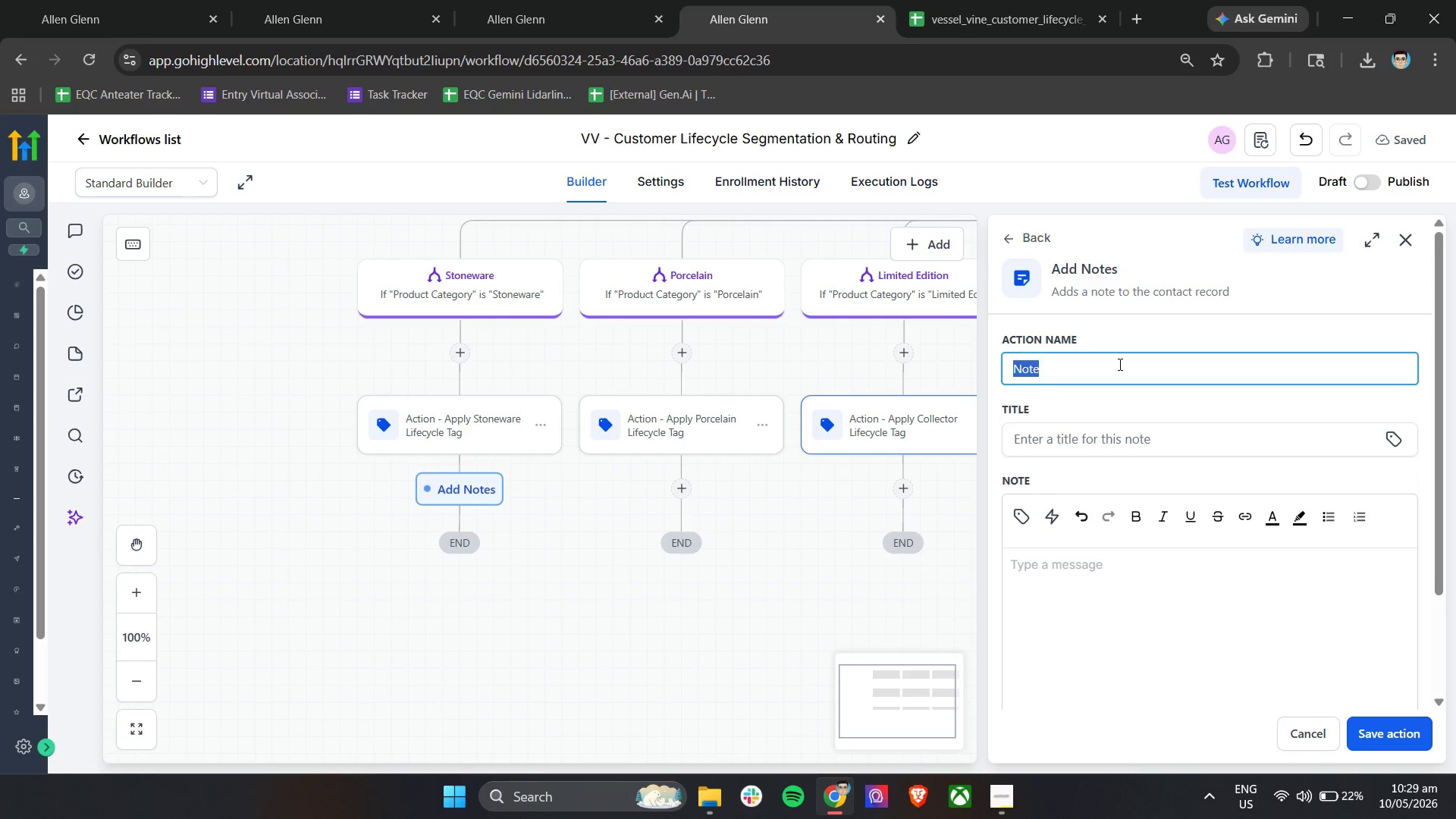 
type(Action - Log Stoneware Licy)
key(Backspace)
key(Backspace)
type(fecycle )
 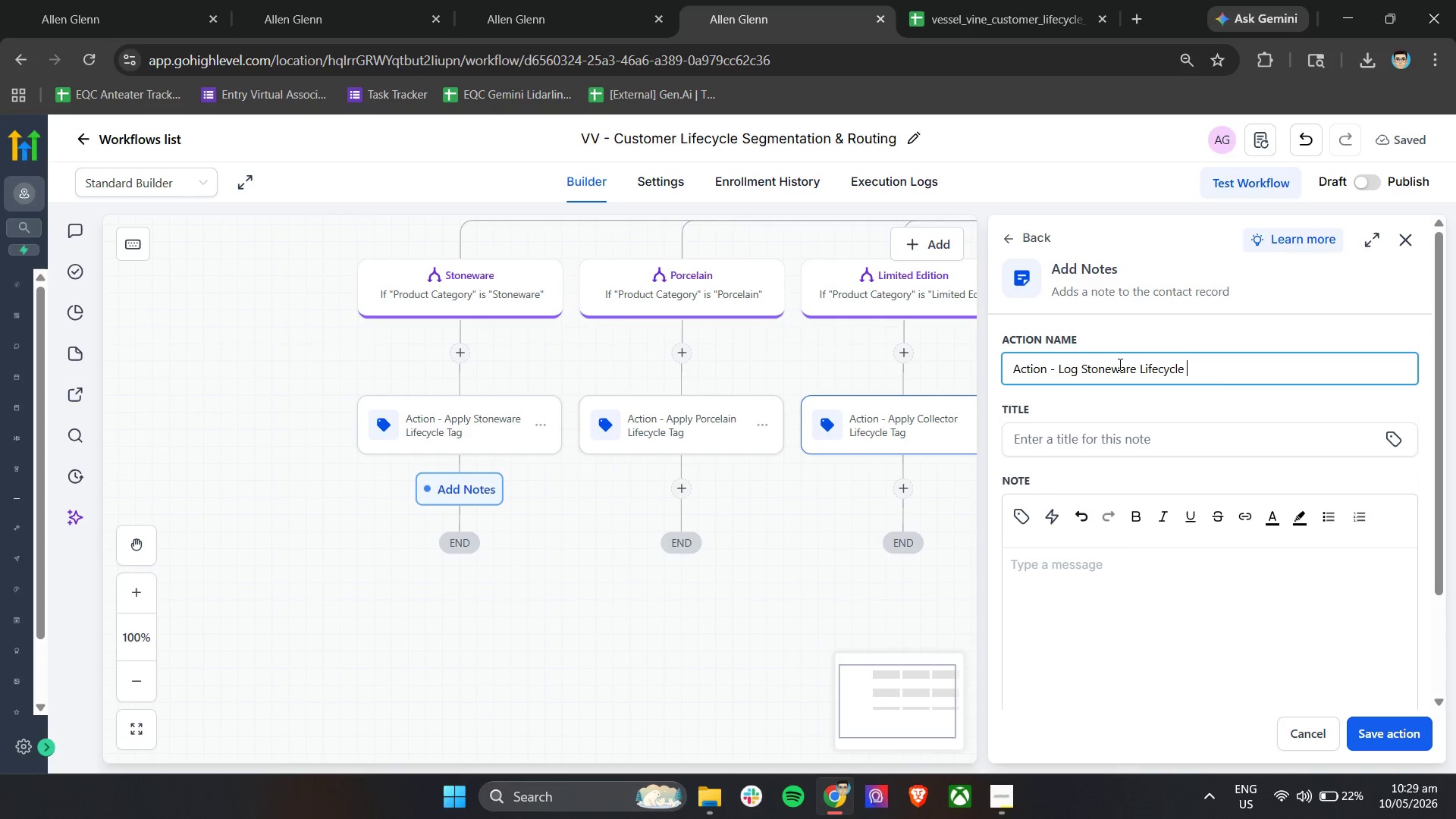 
wait(20.12)
 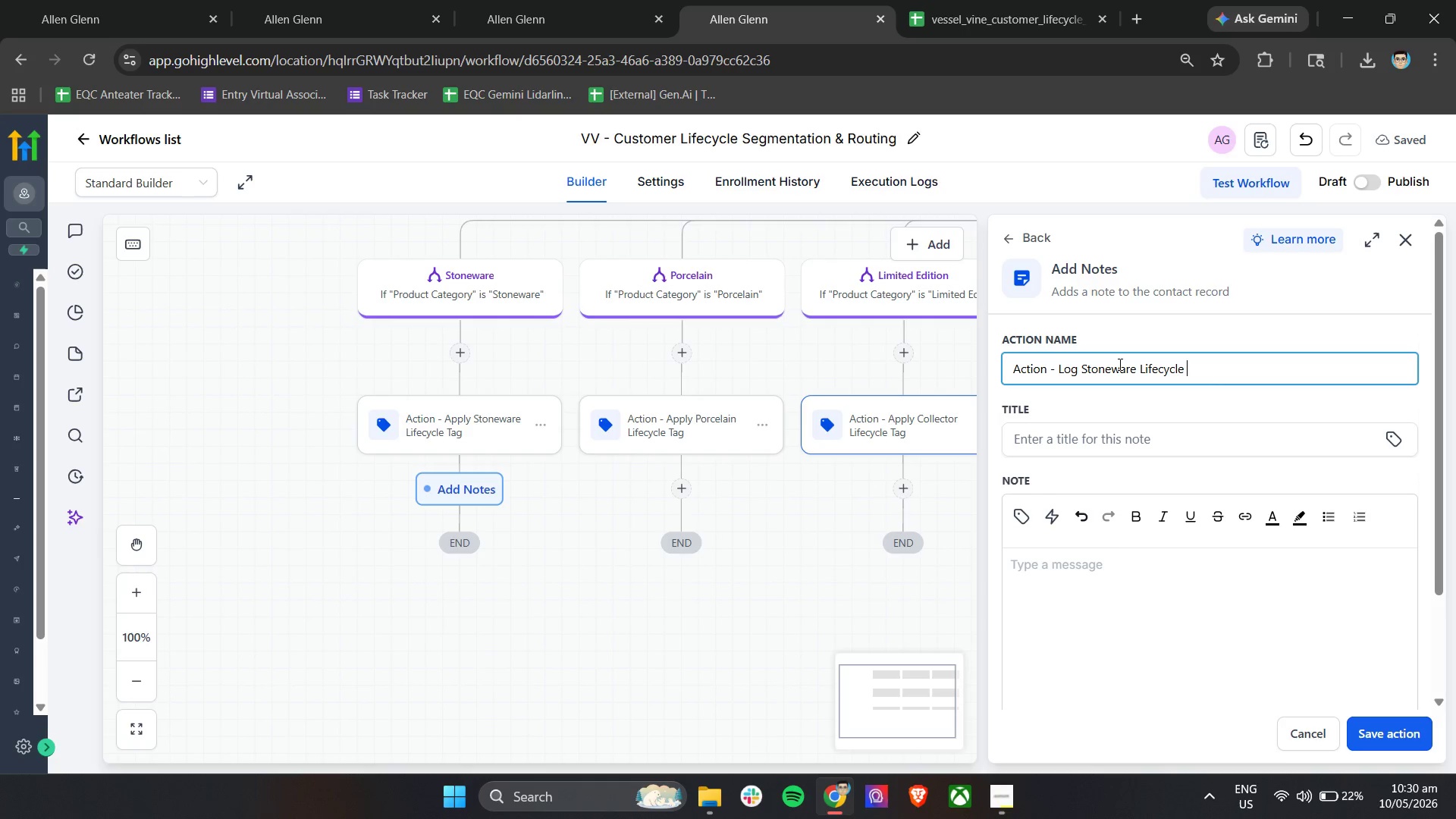 
type(Entry)
 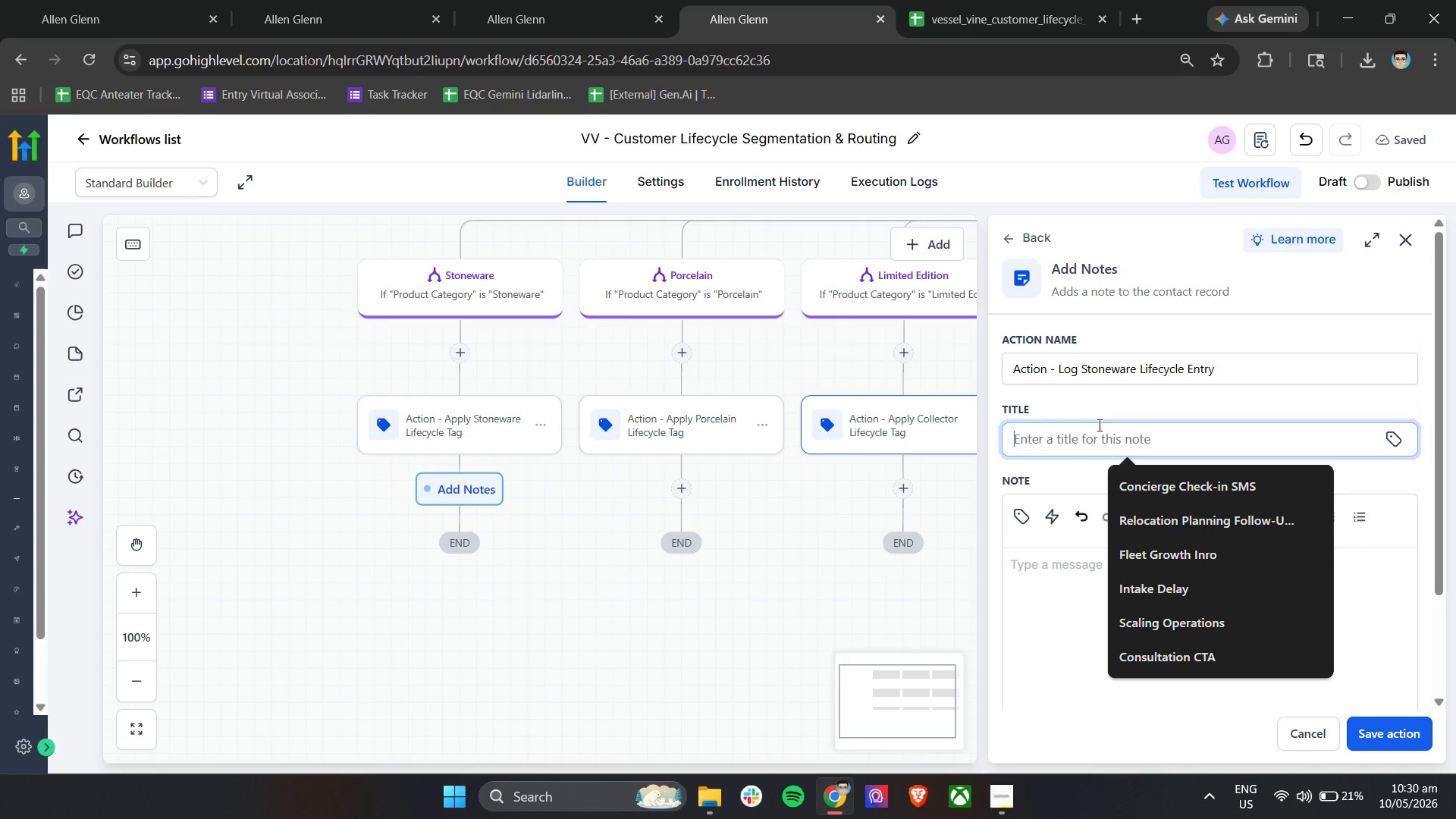 
wait(6.44)
 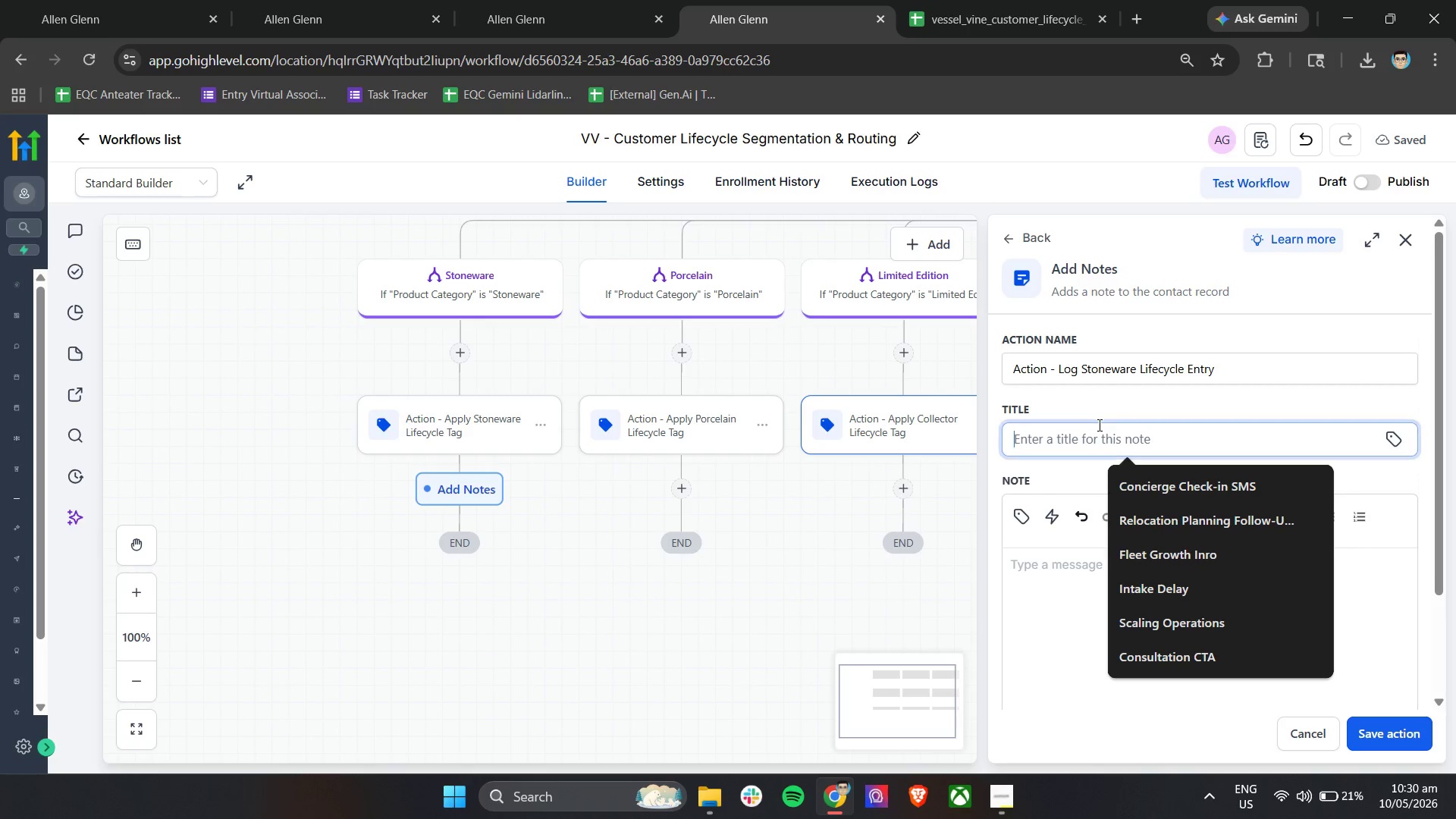 
type(Stoneware Care)
 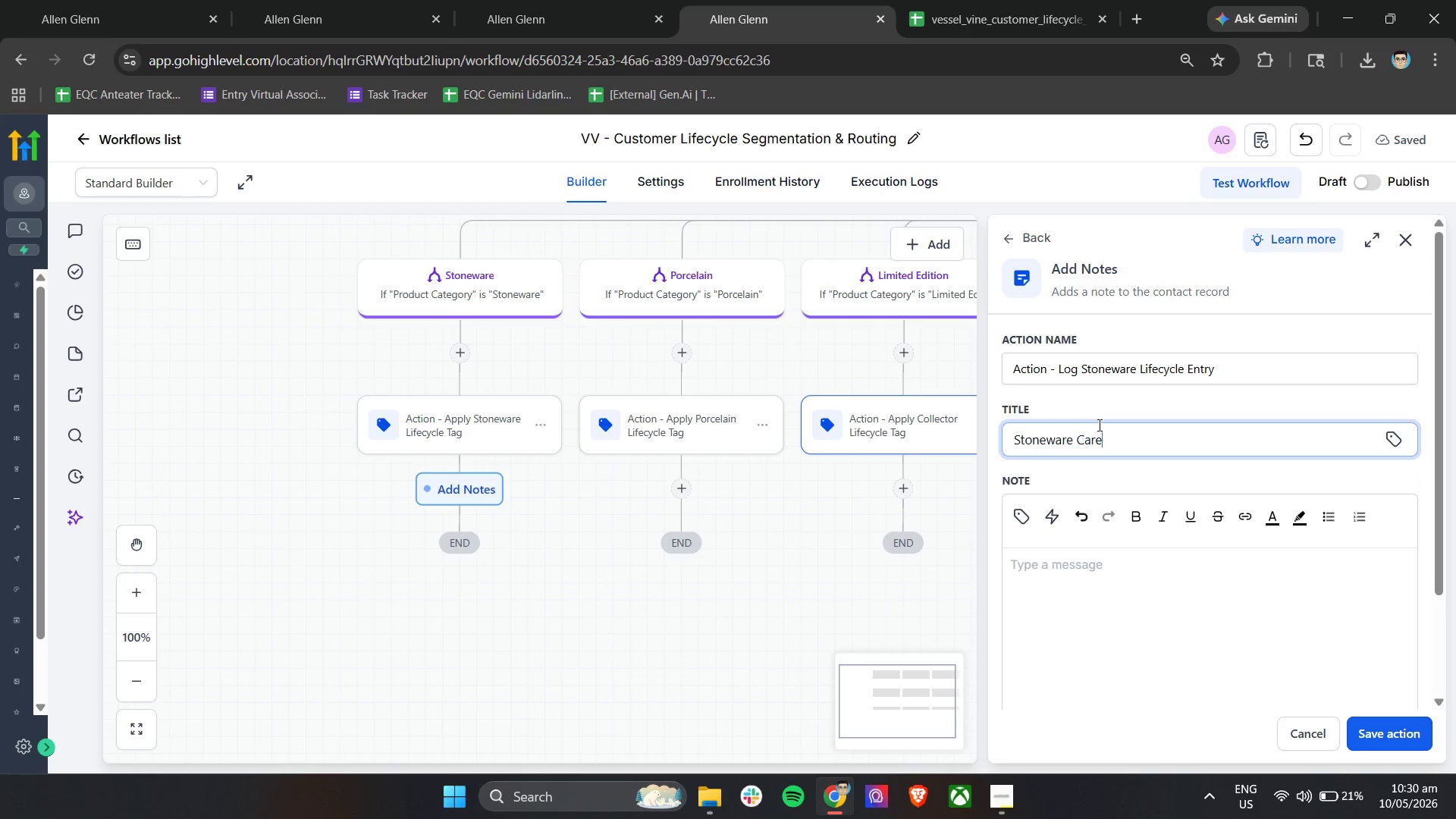 
wait(5.03)
 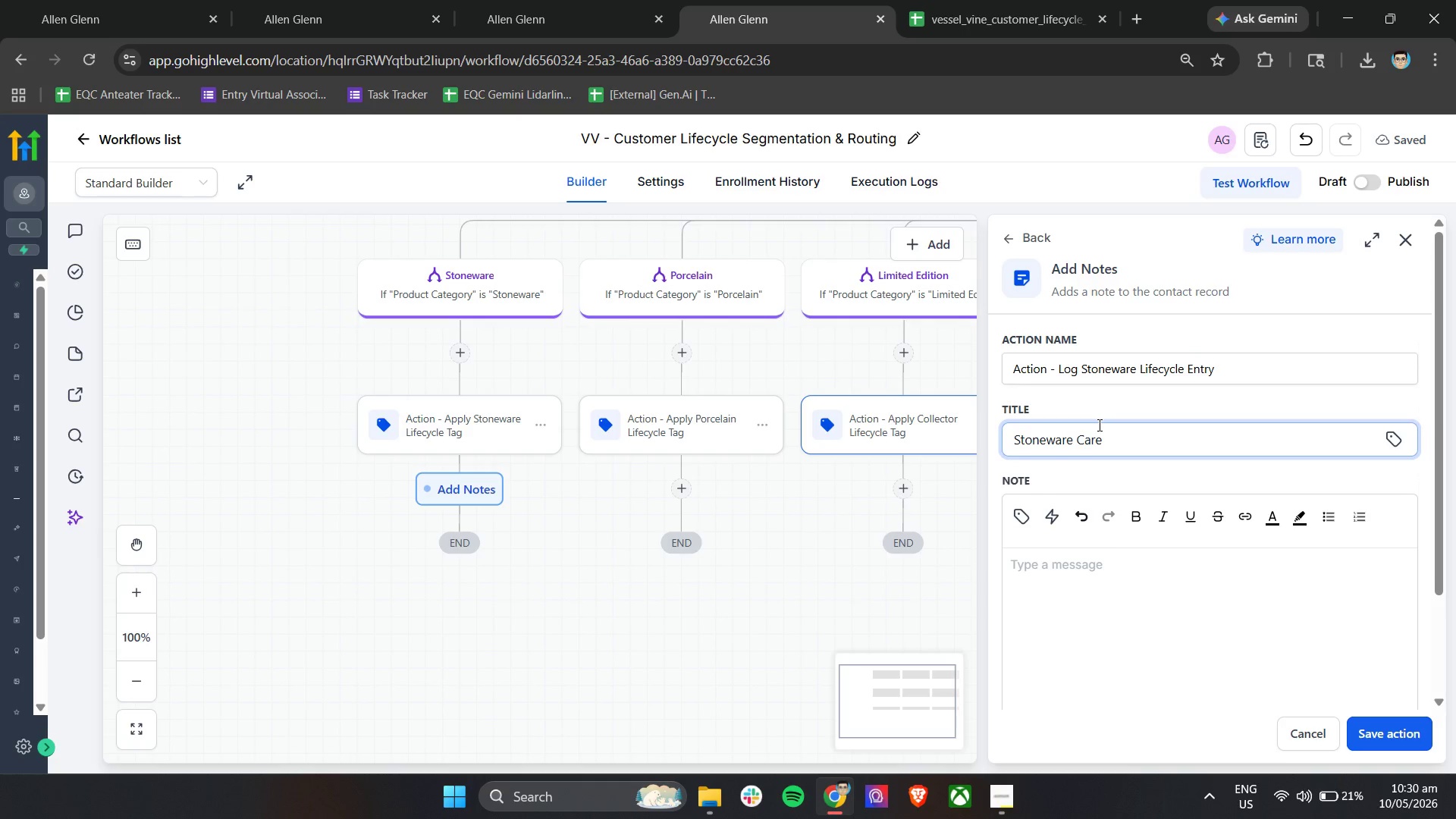 
type( Journey)
 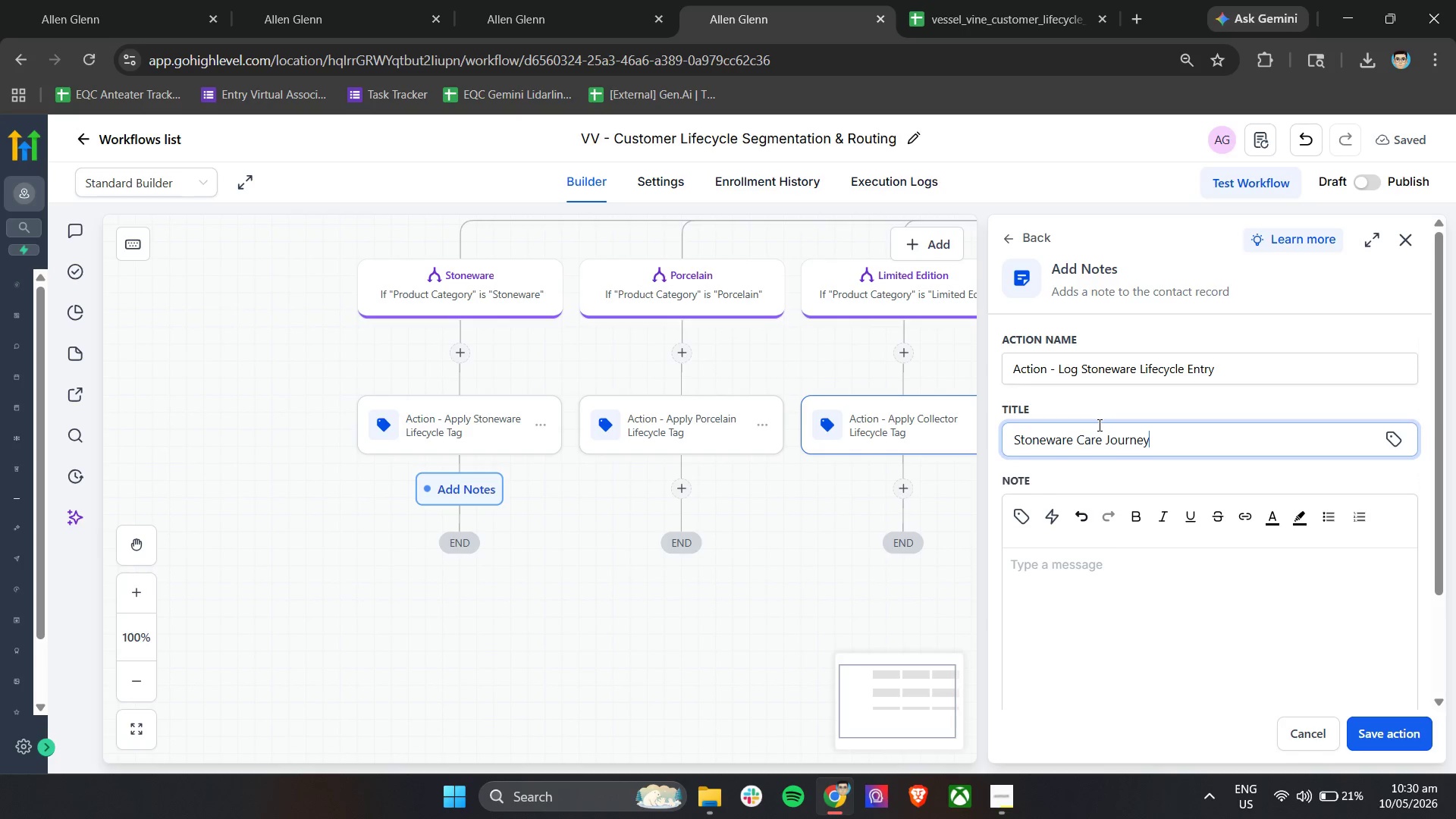 
type( Initiated)
 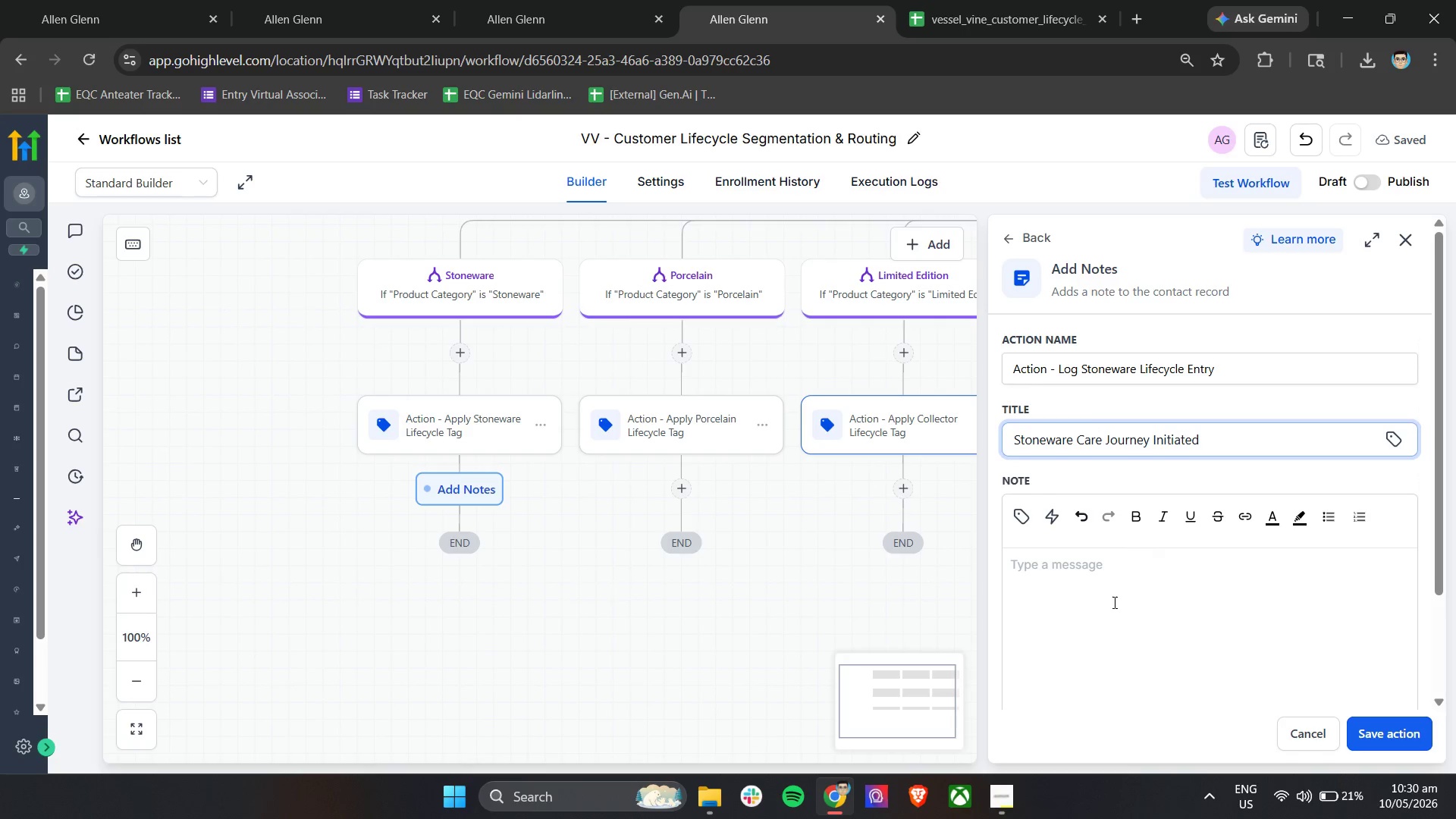 
scroll: coordinate [1115, 587], scroll_direction: down, amount: 1.0